 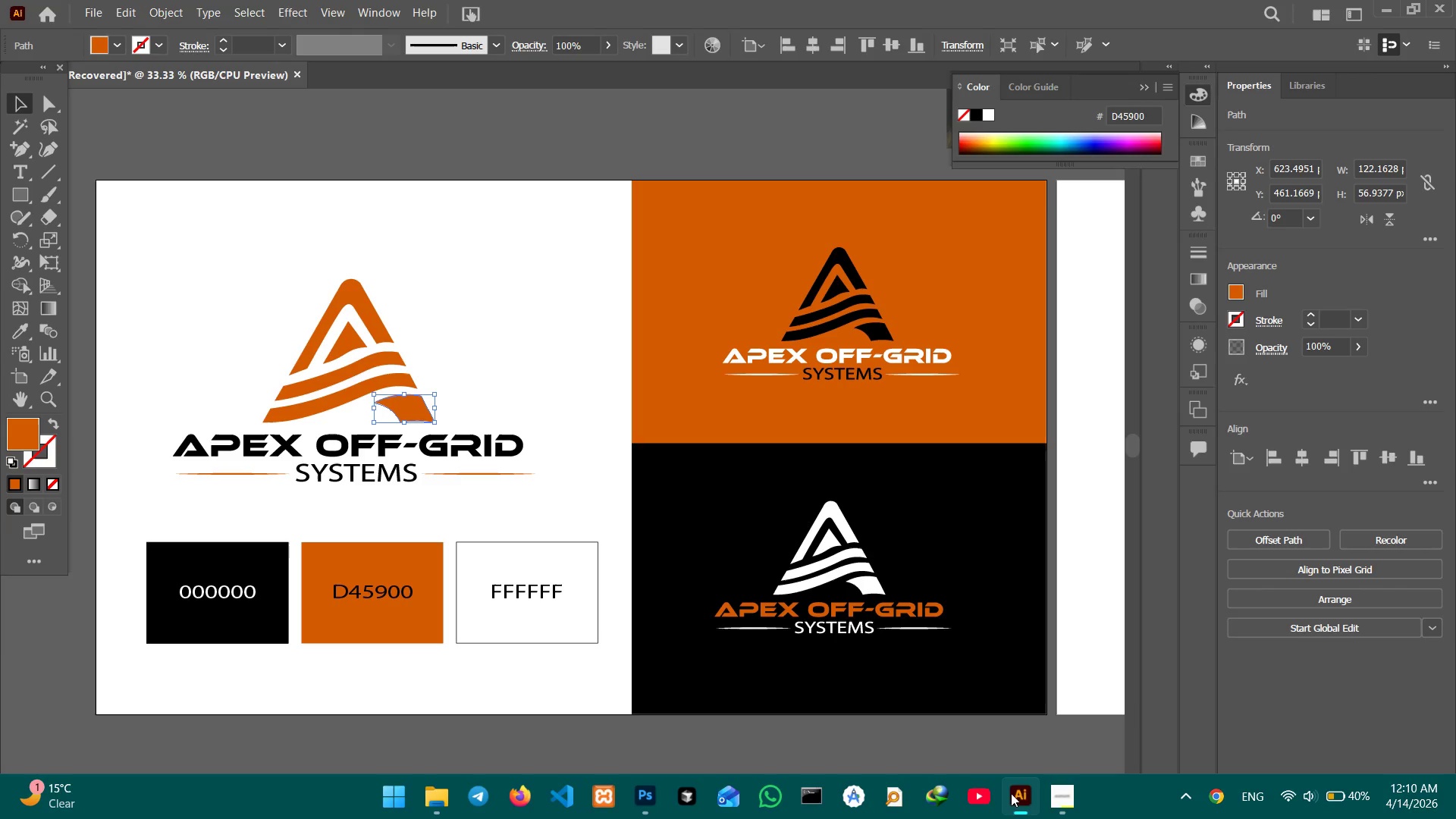 
hold_key(key=Space, duration=0.72)
 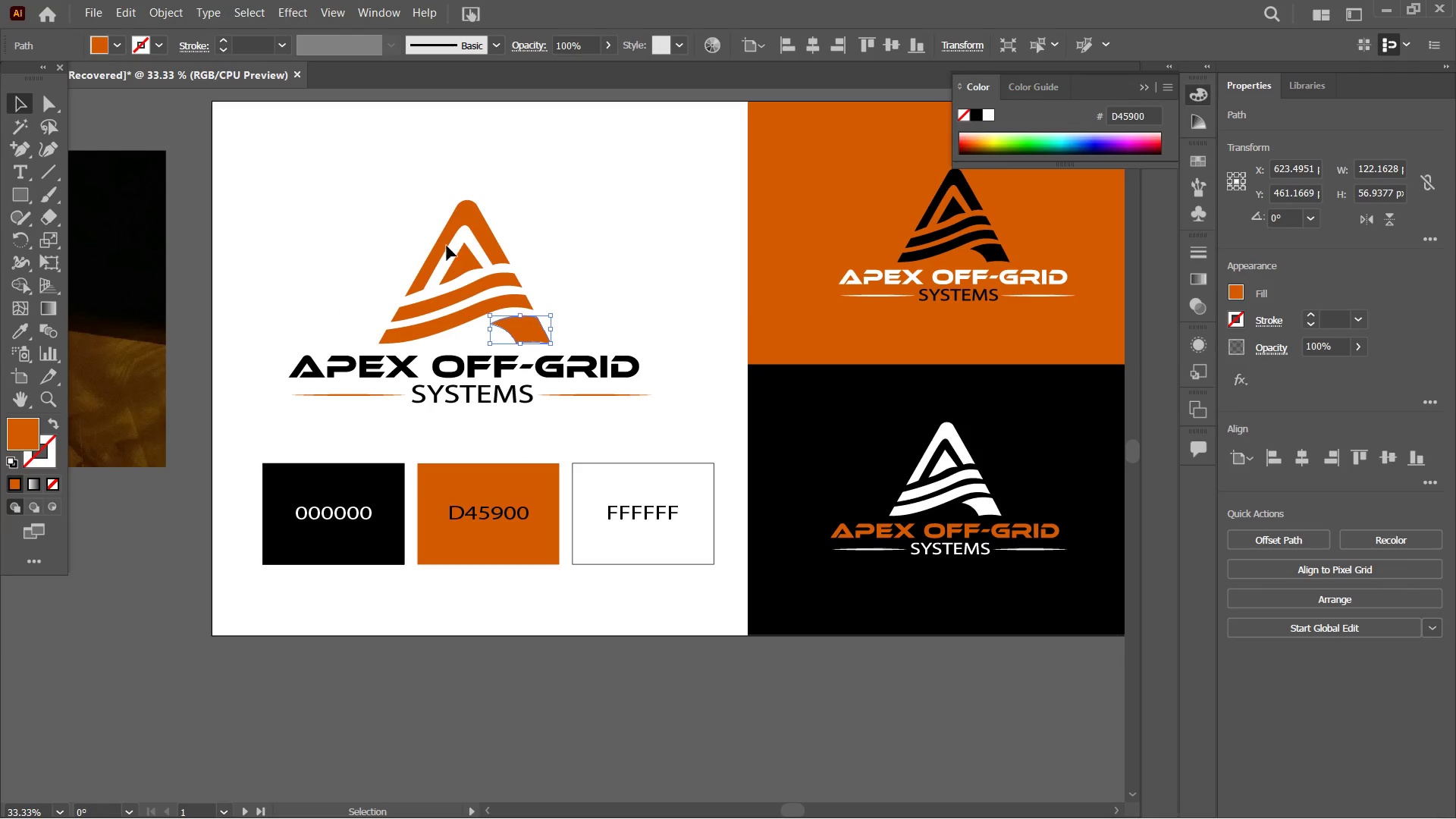 
left_click_drag(start_coordinate=[478, 327], to_coordinate=[587, 246])
 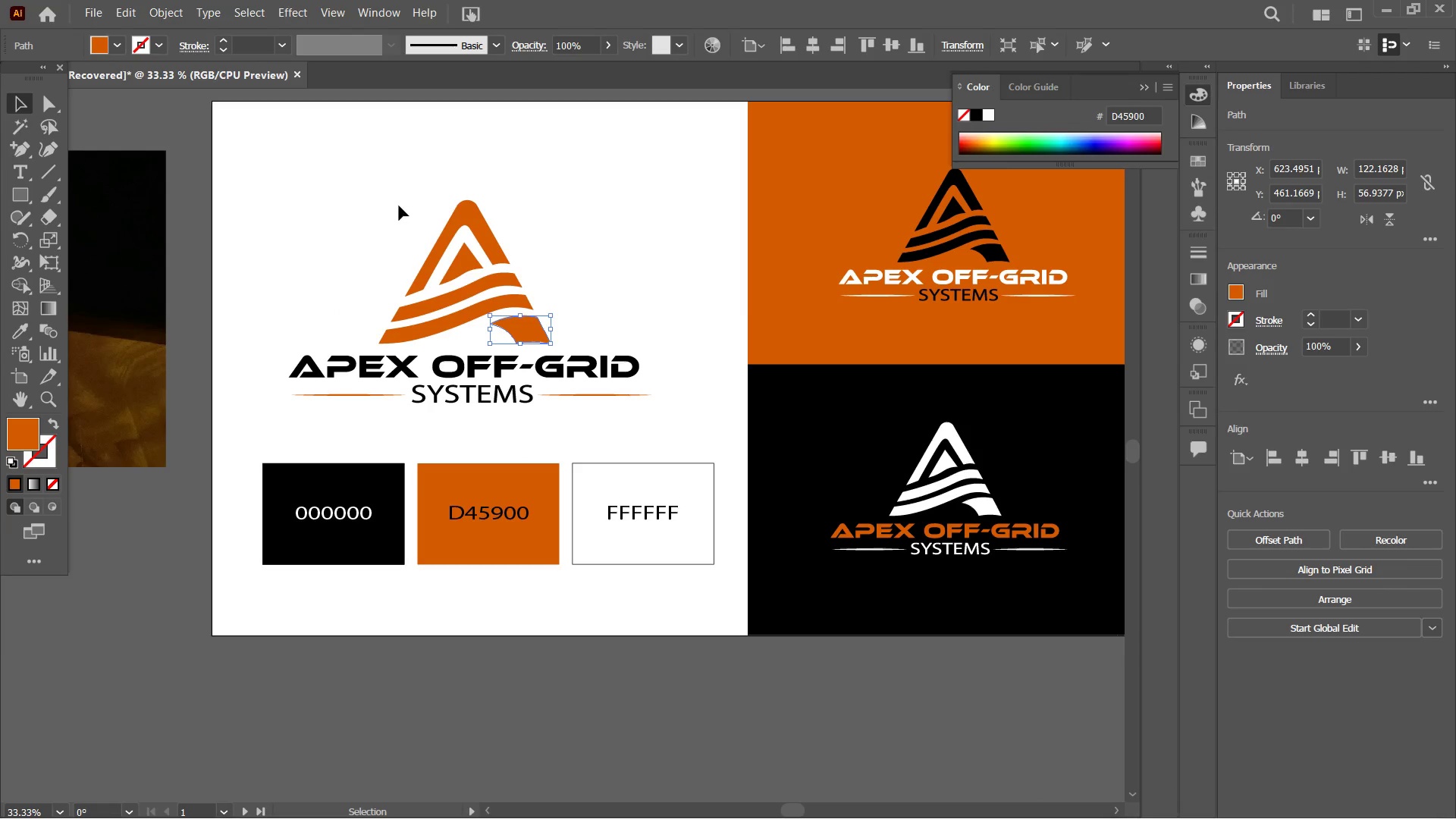 
left_click_drag(start_coordinate=[397, 203], to_coordinate=[551, 325])
 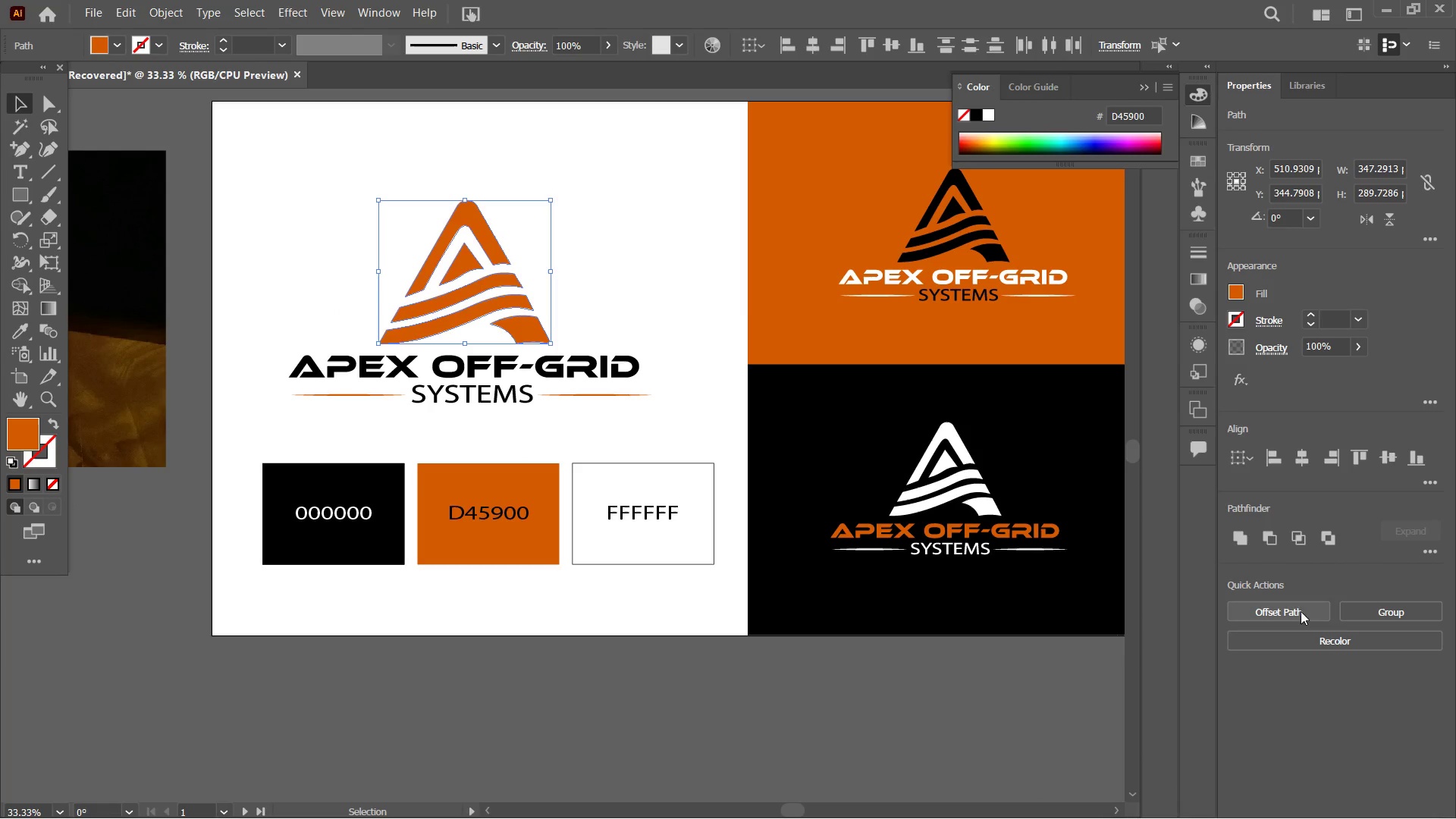 
left_click([1380, 617])
 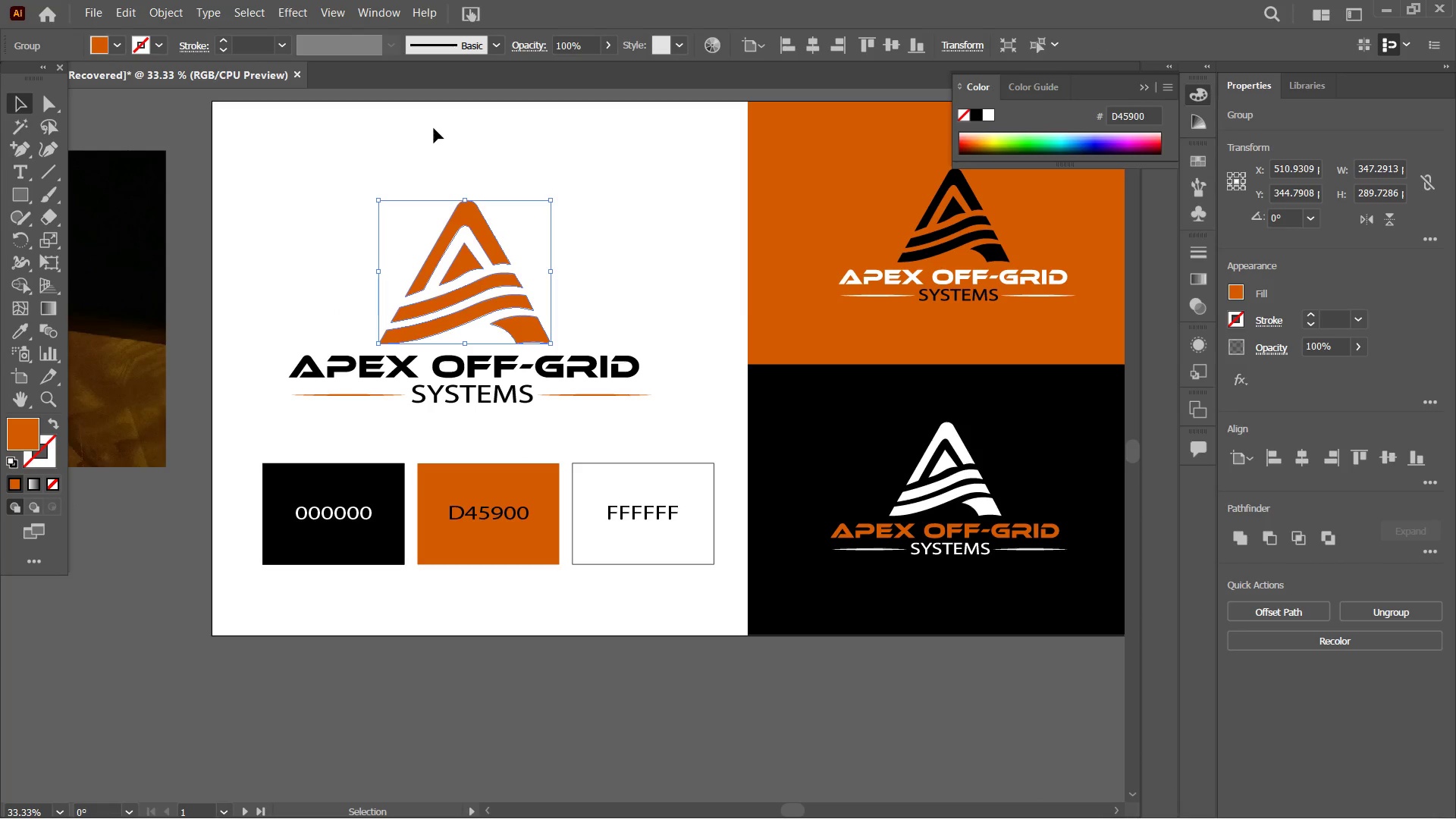 
left_click([316, 163])
 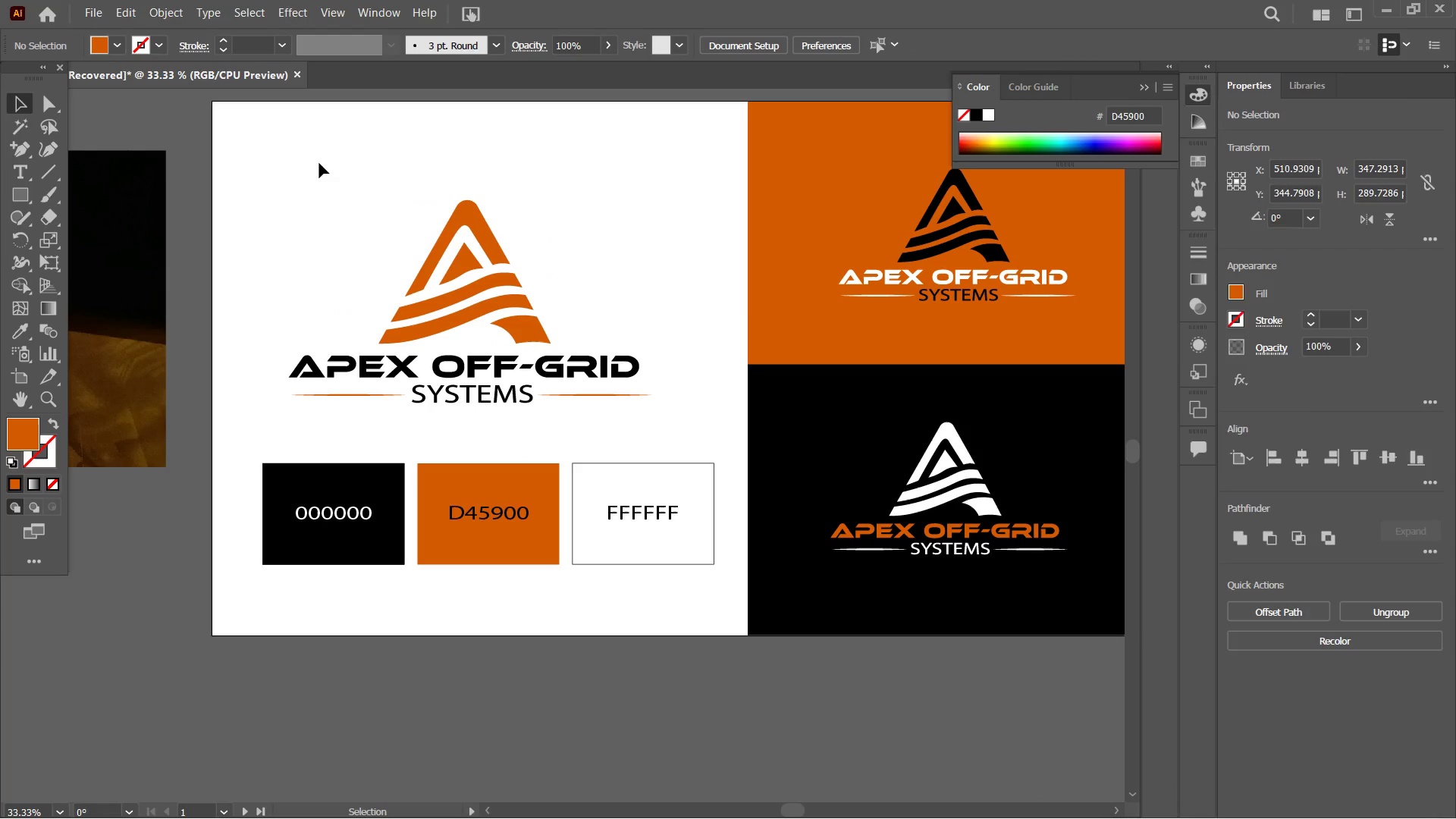 
left_click_drag(start_coordinate=[317, 160], to_coordinate=[653, 438])
 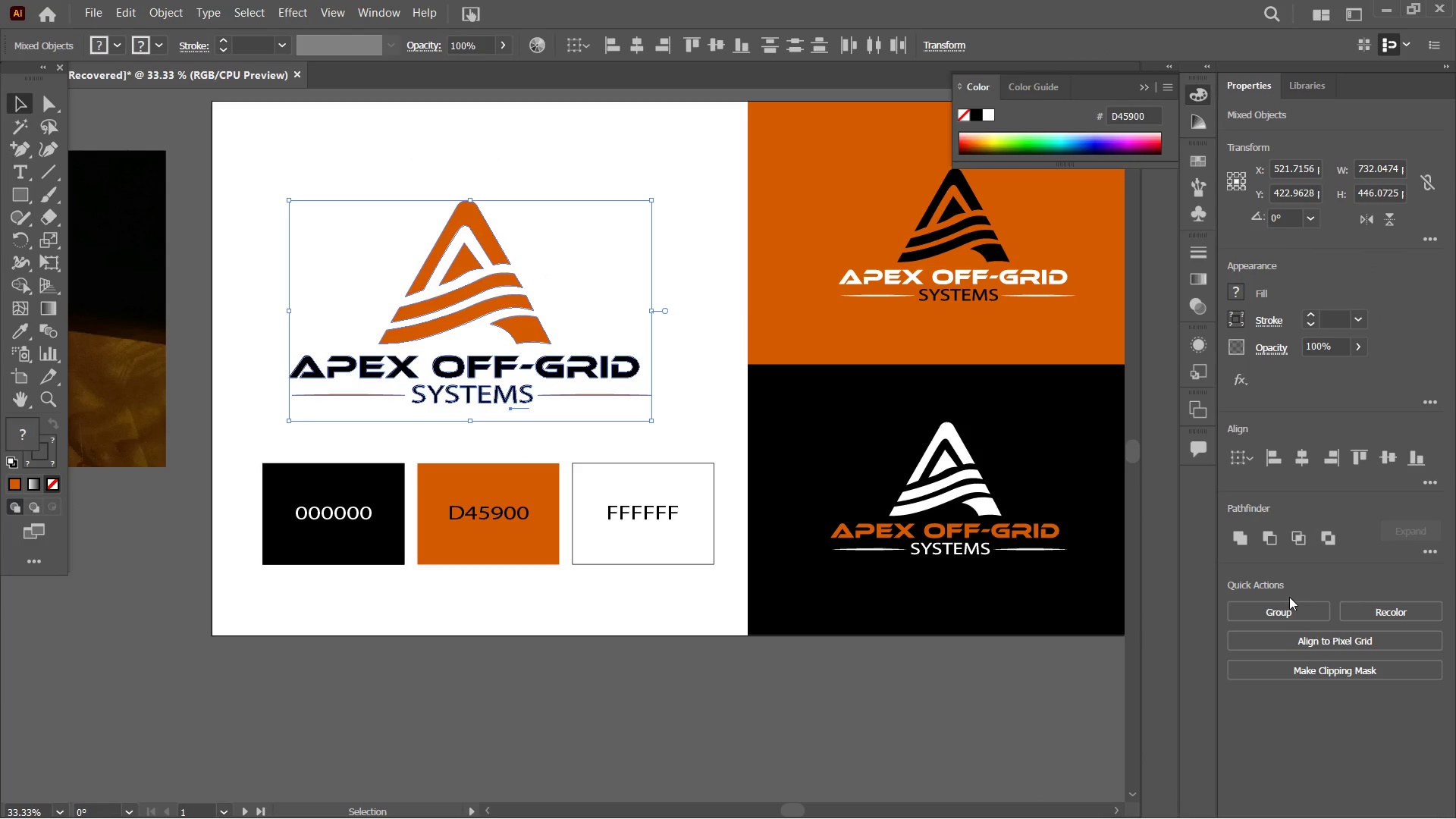 
left_click([1290, 607])
 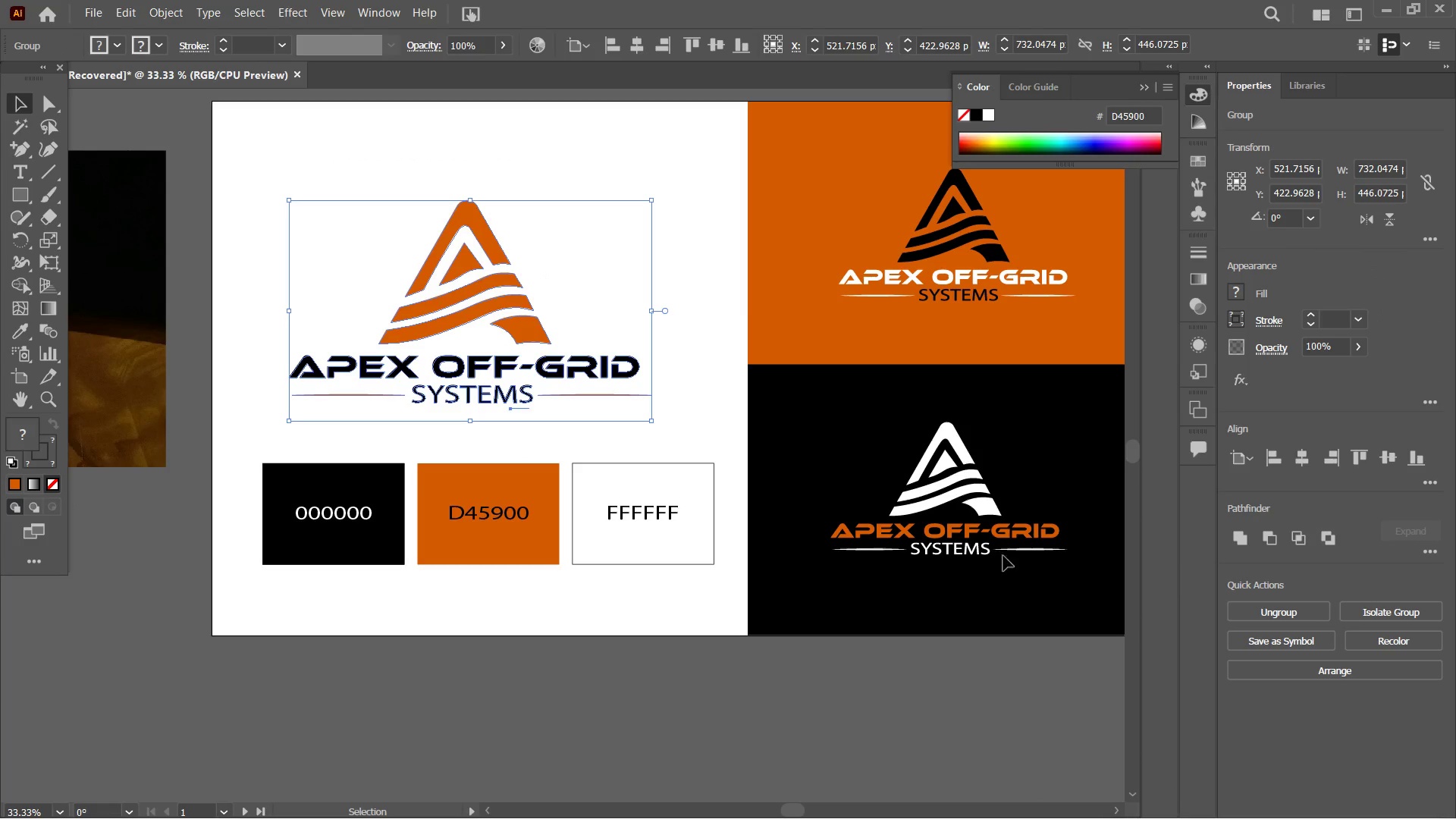 
hold_key(key=Space, duration=0.89)
 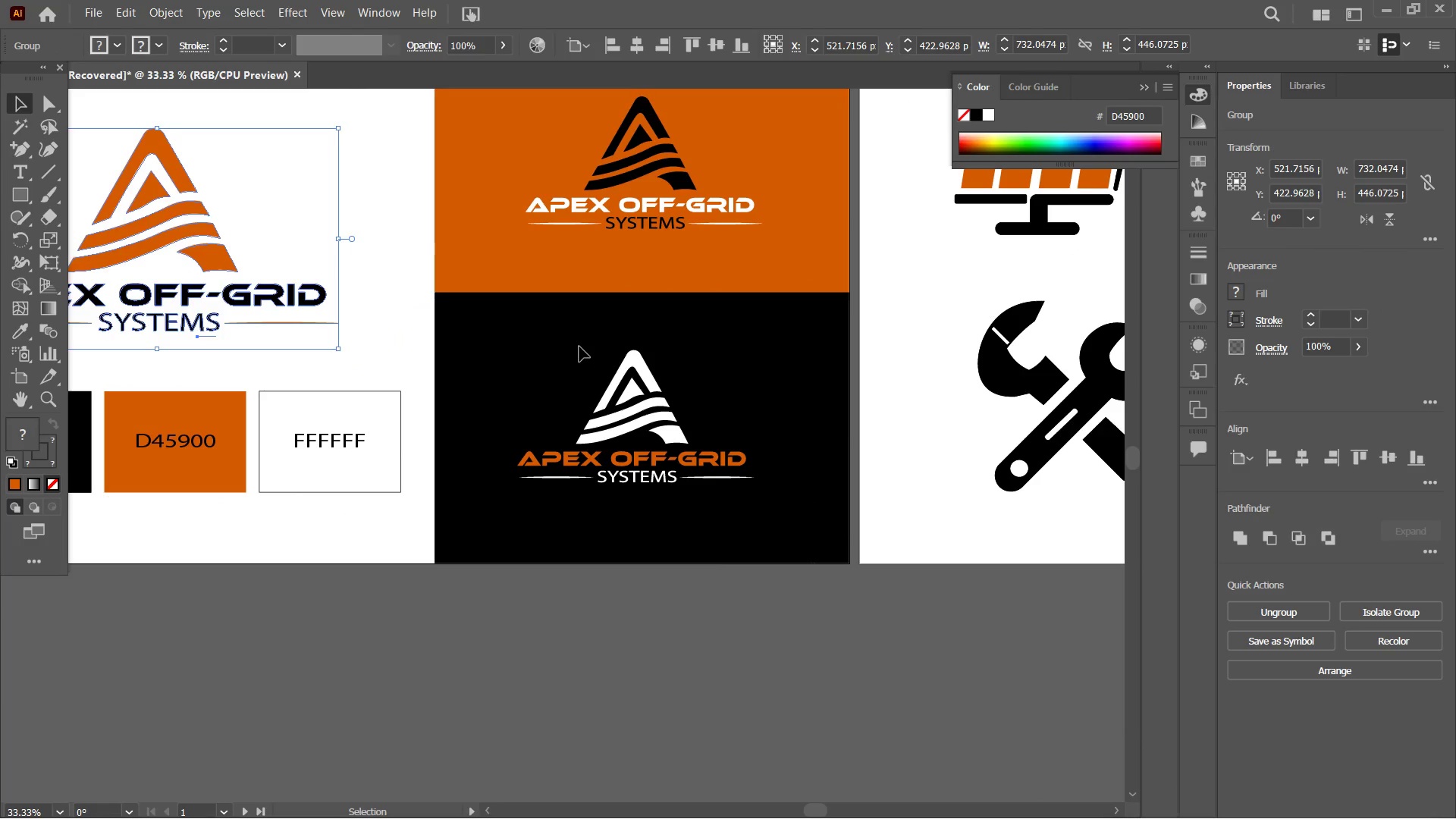 
left_click_drag(start_coordinate=[949, 526], to_coordinate=[636, 453])
 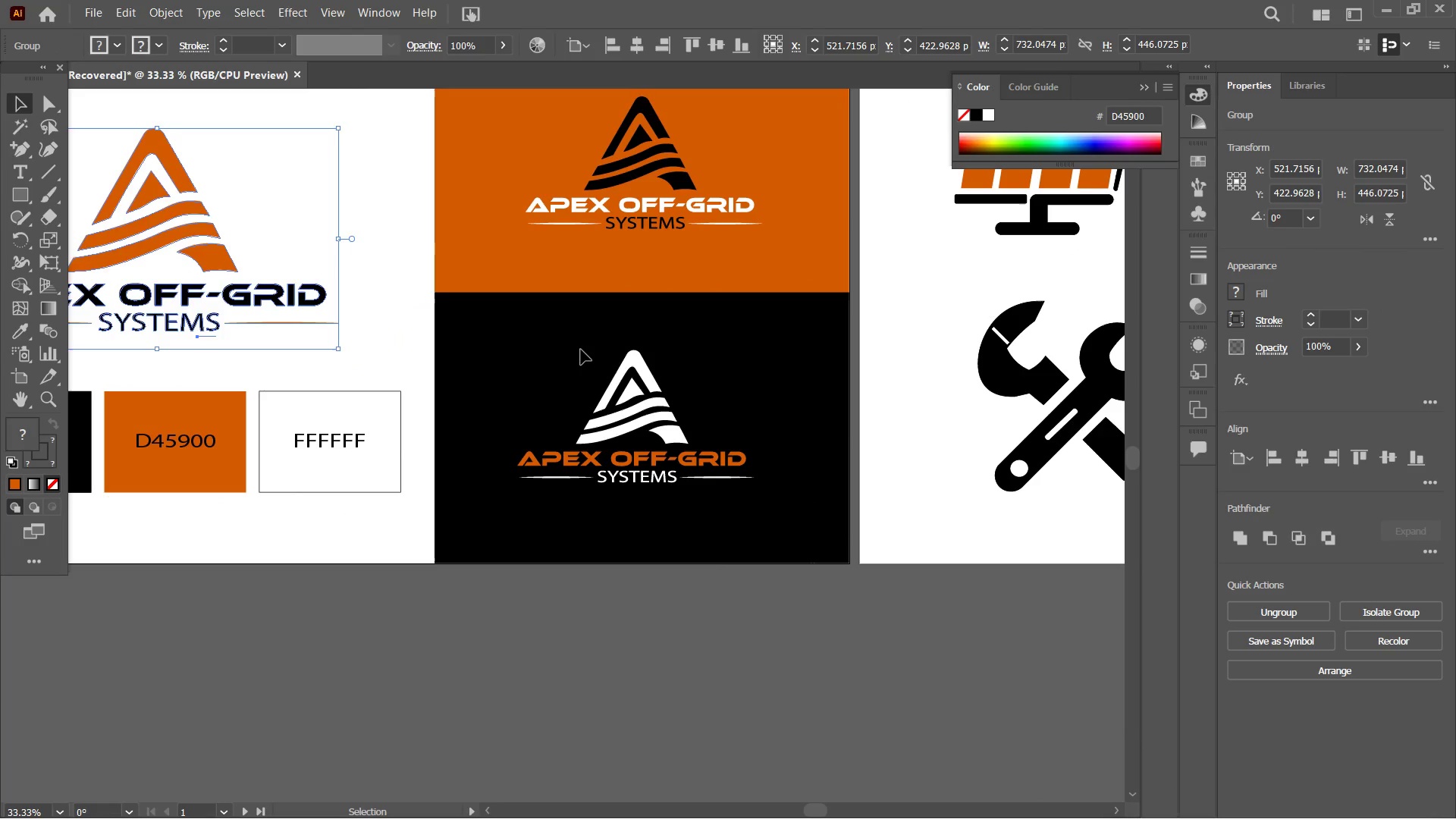 
left_click_drag(start_coordinate=[579, 346], to_coordinate=[734, 535])
 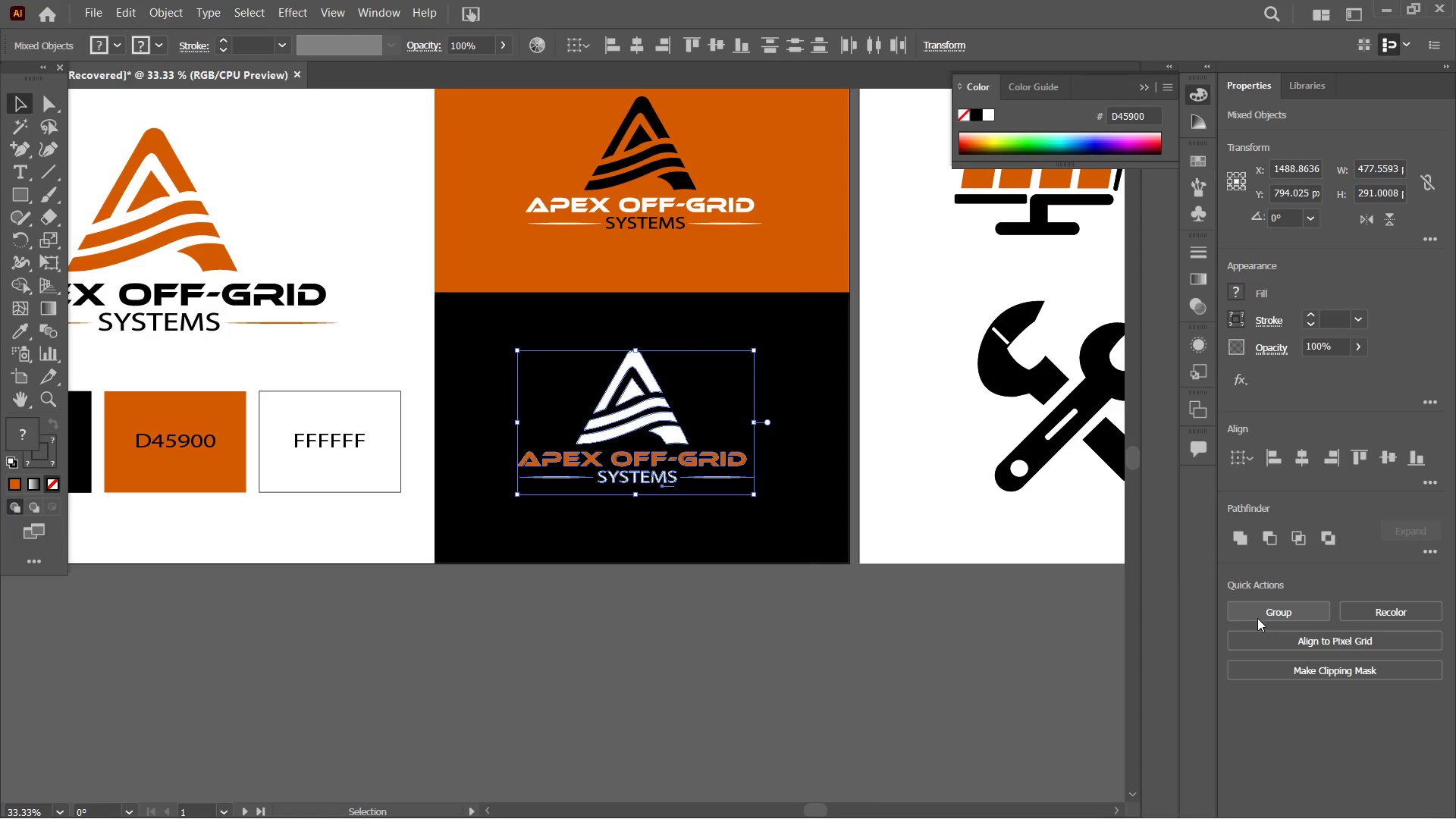 
left_click([1263, 613])
 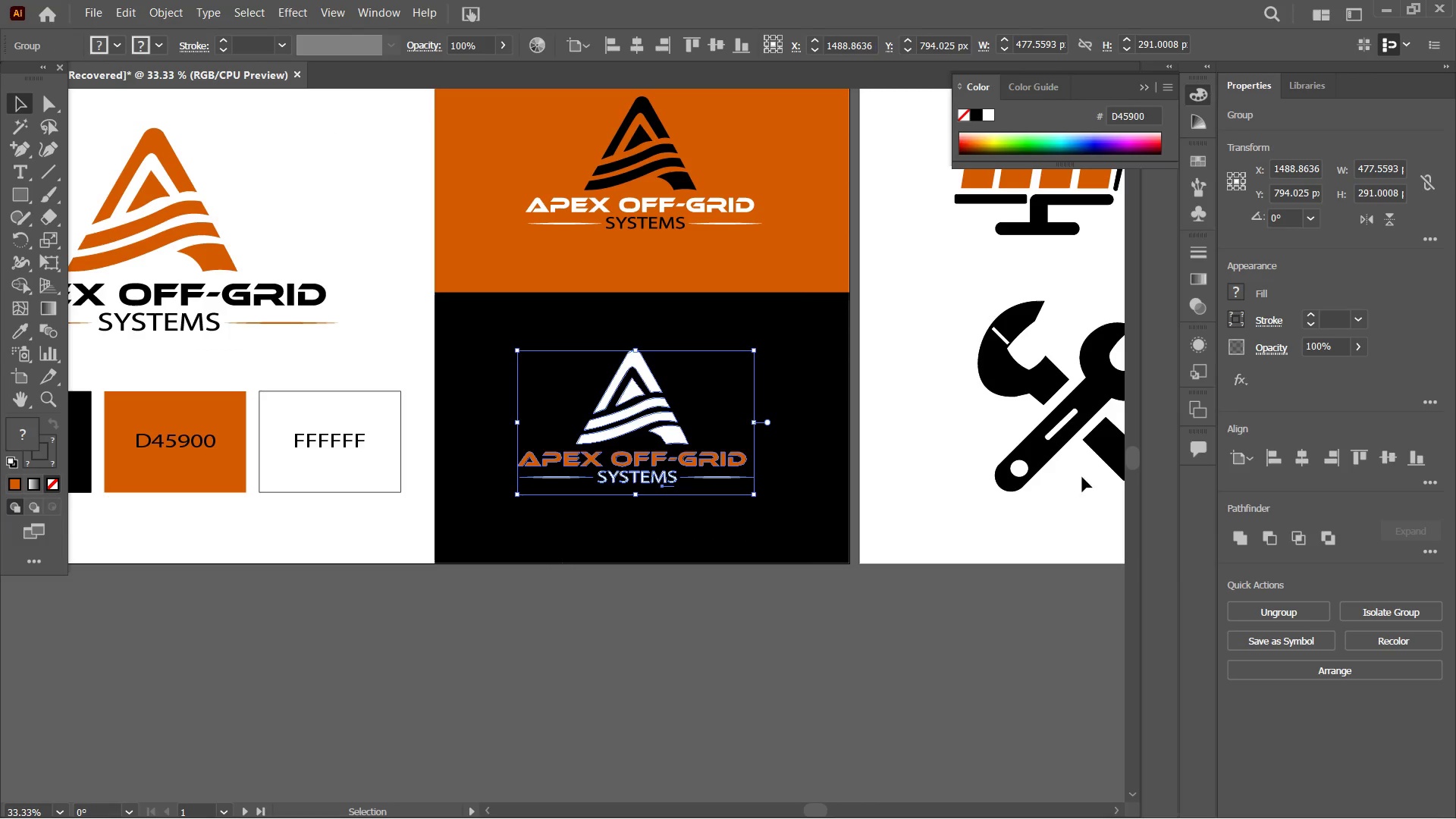 
hold_key(key=Space, duration=0.69)
 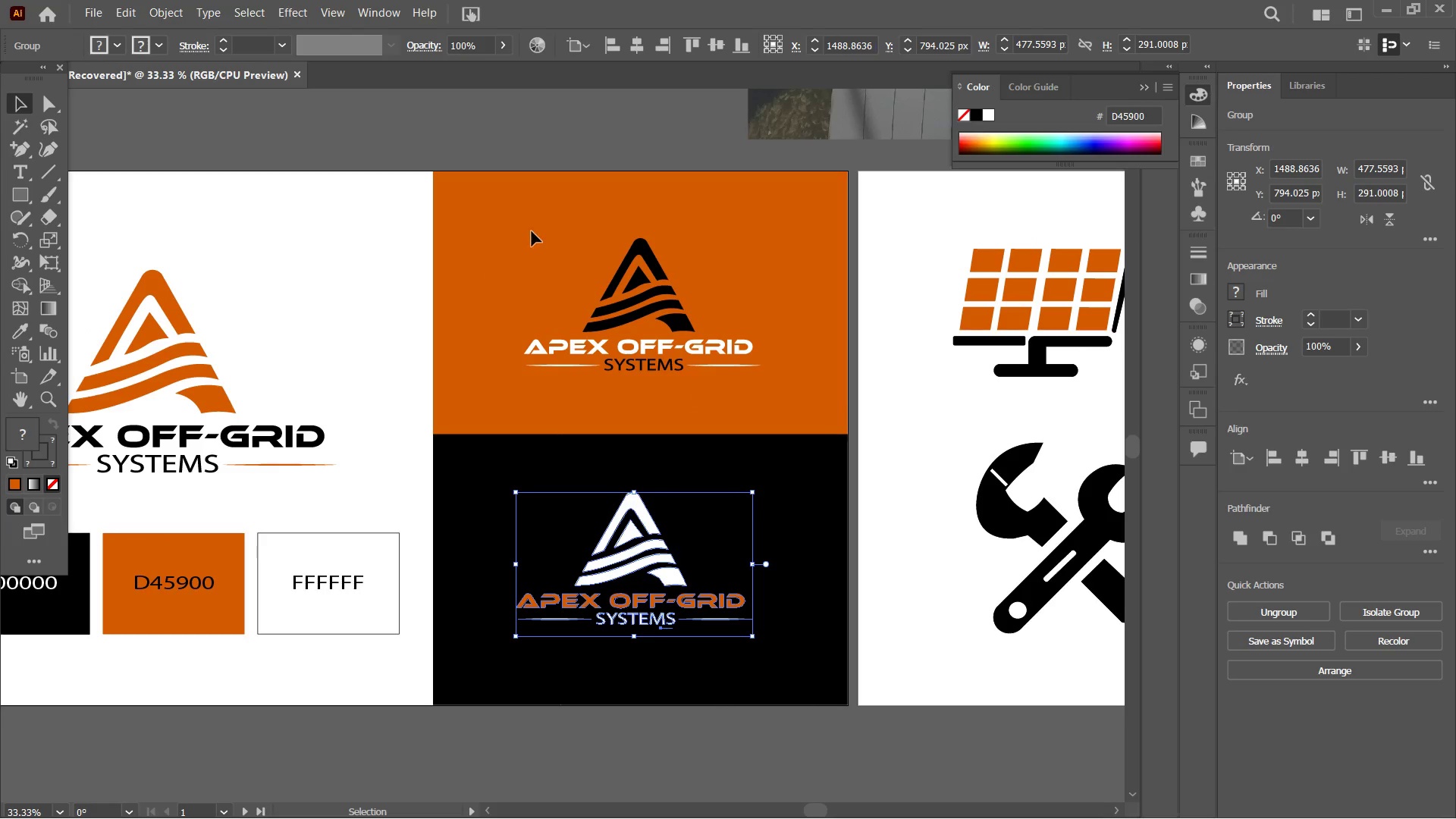 
left_click_drag(start_coordinate=[841, 356], to_coordinate=[837, 494])
 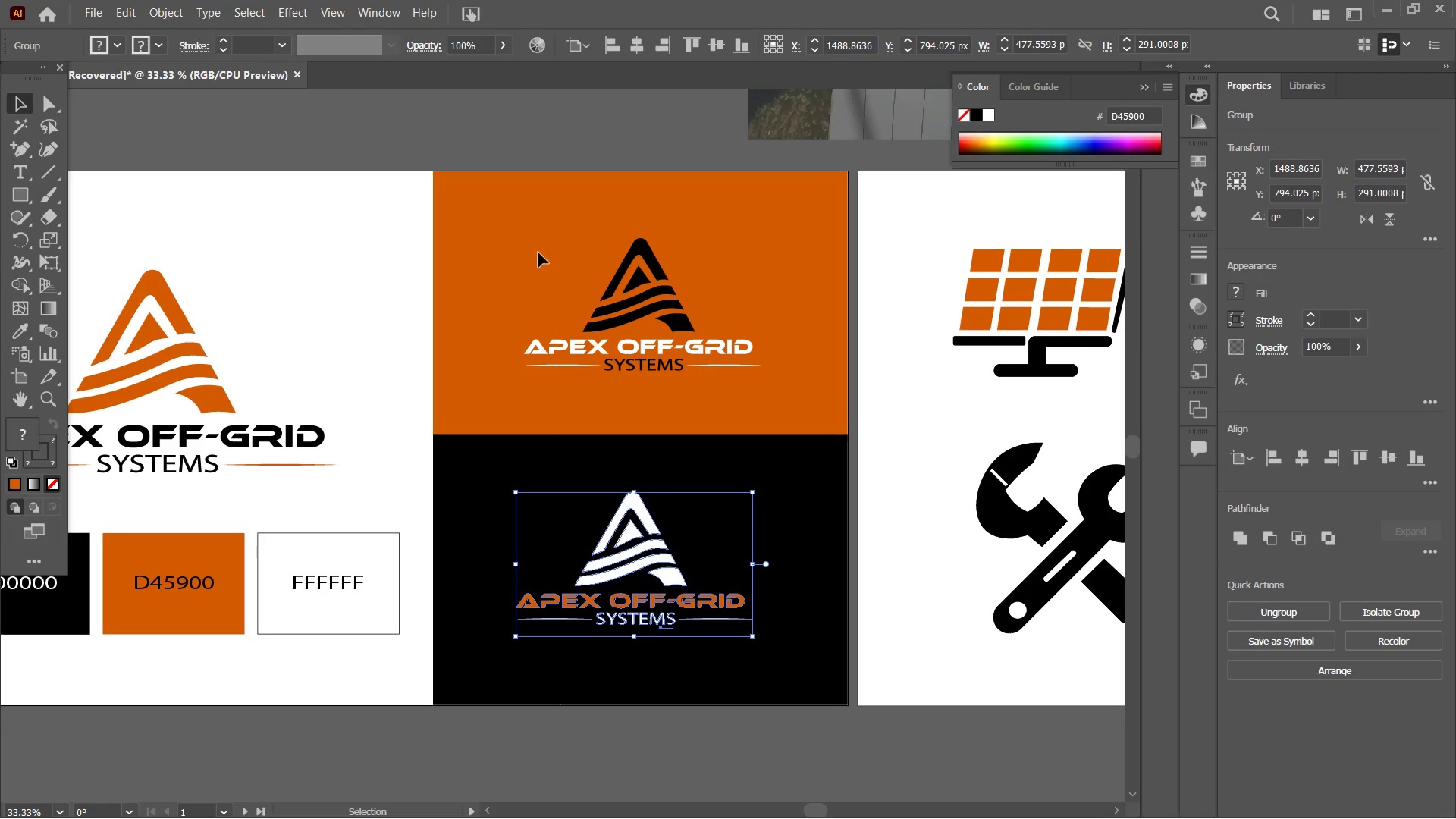 
left_click_drag(start_coordinate=[531, 231], to_coordinate=[740, 422])
 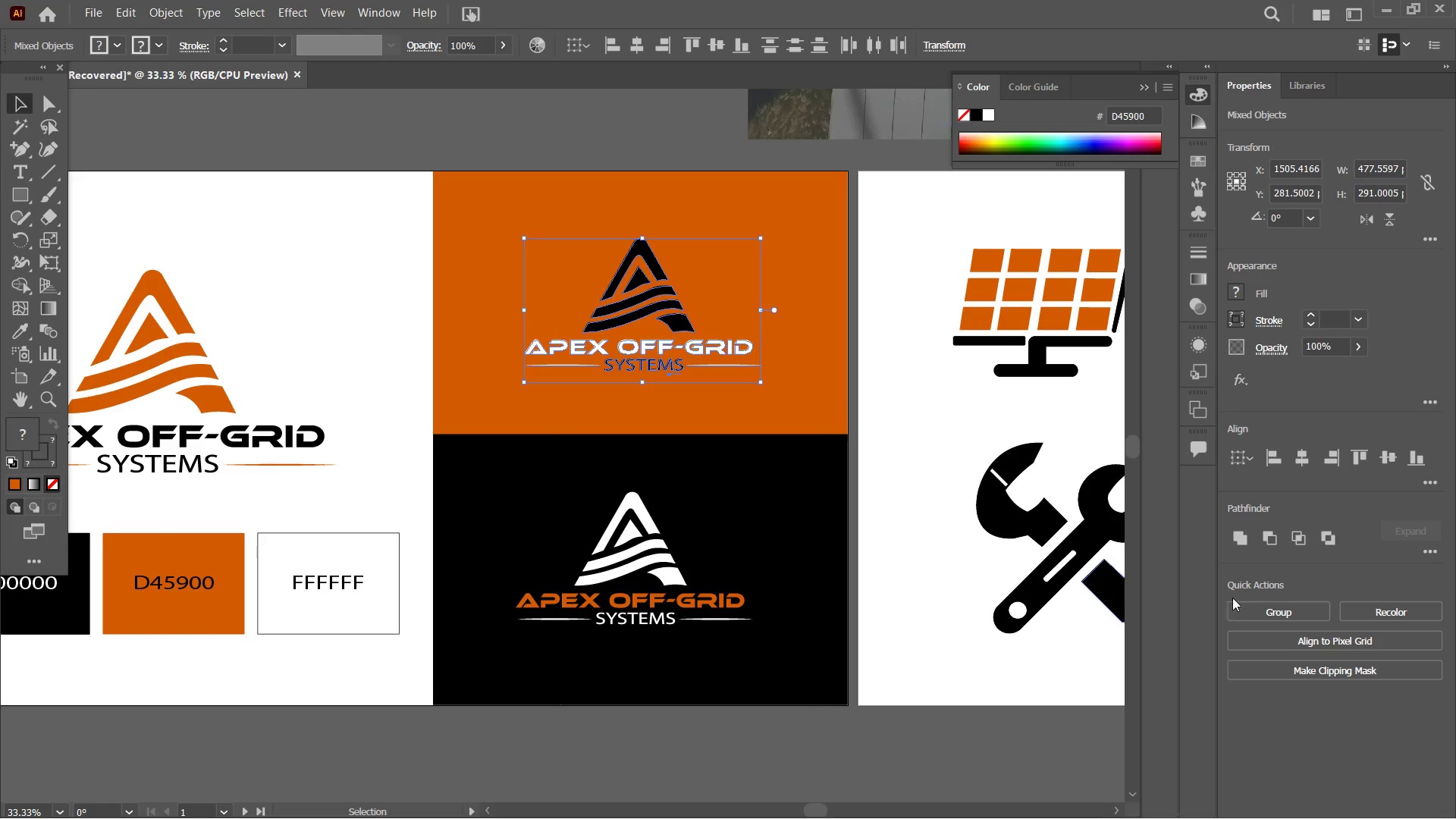 
left_click([1253, 608])
 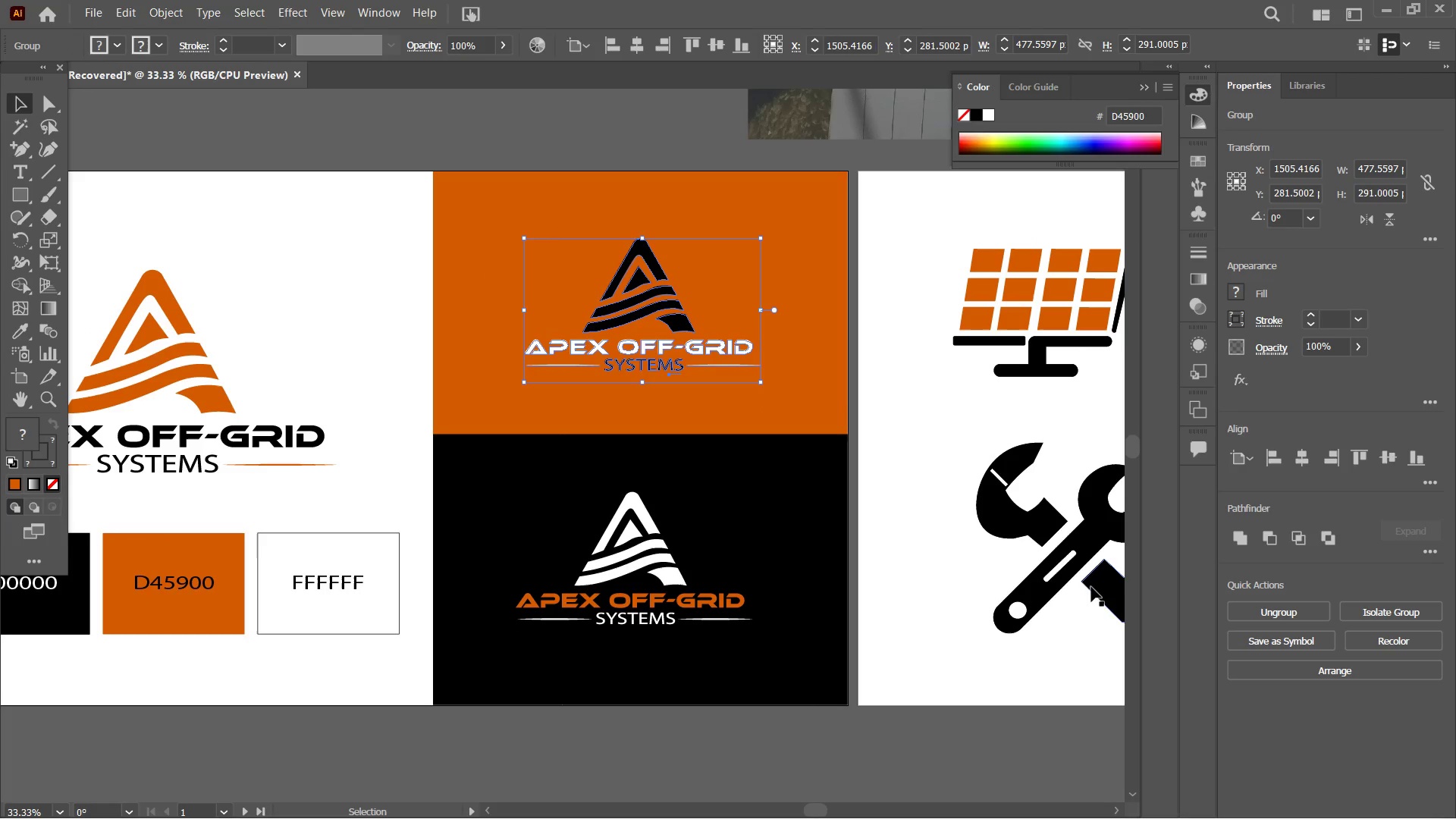 
hold_key(key=Space, duration=1.17)
 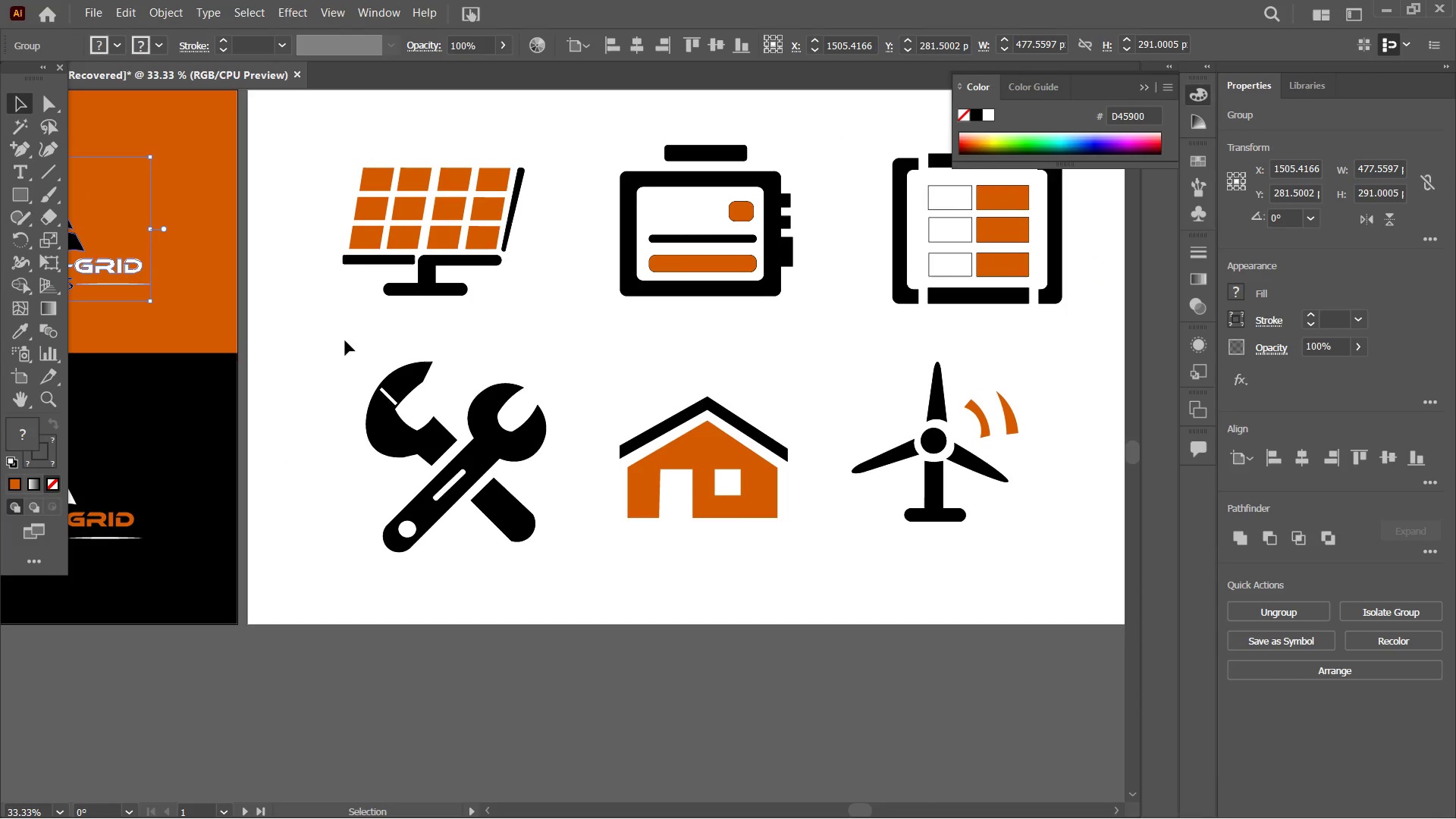 
left_click_drag(start_coordinate=[902, 538], to_coordinate=[292, 457])
 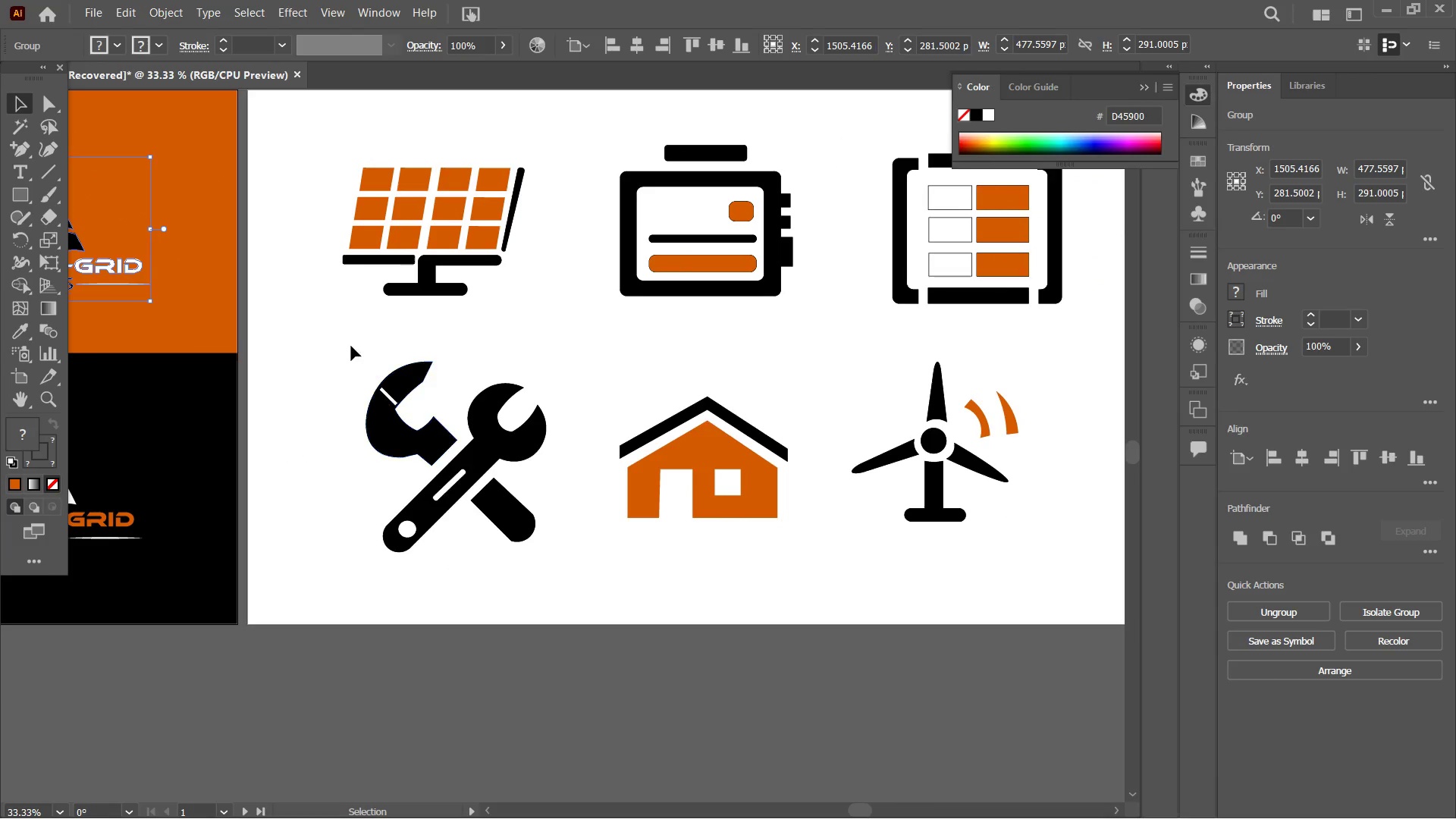 
left_click_drag(start_coordinate=[344, 340], to_coordinate=[479, 537])
 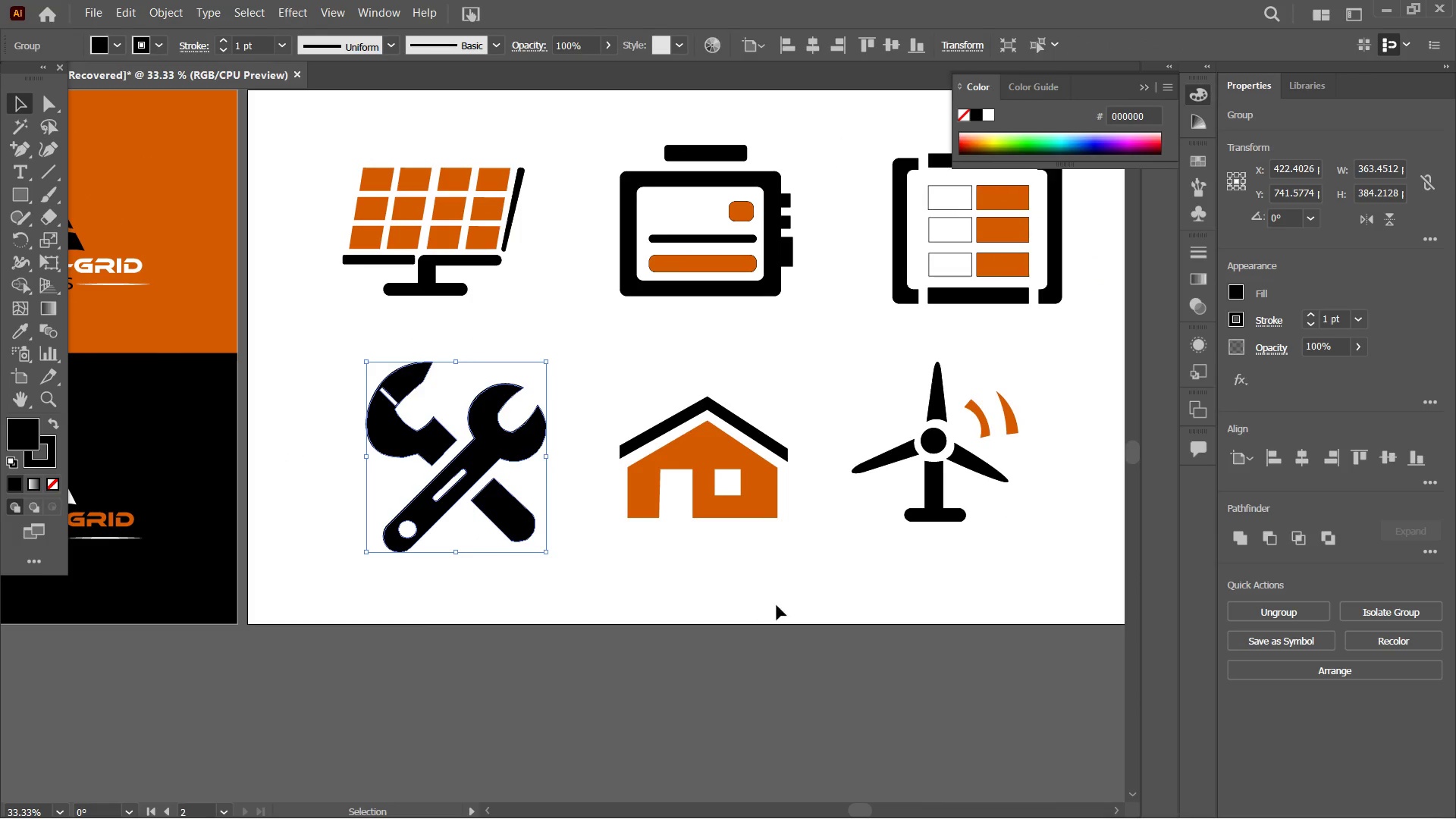 
left_click([707, 595])
 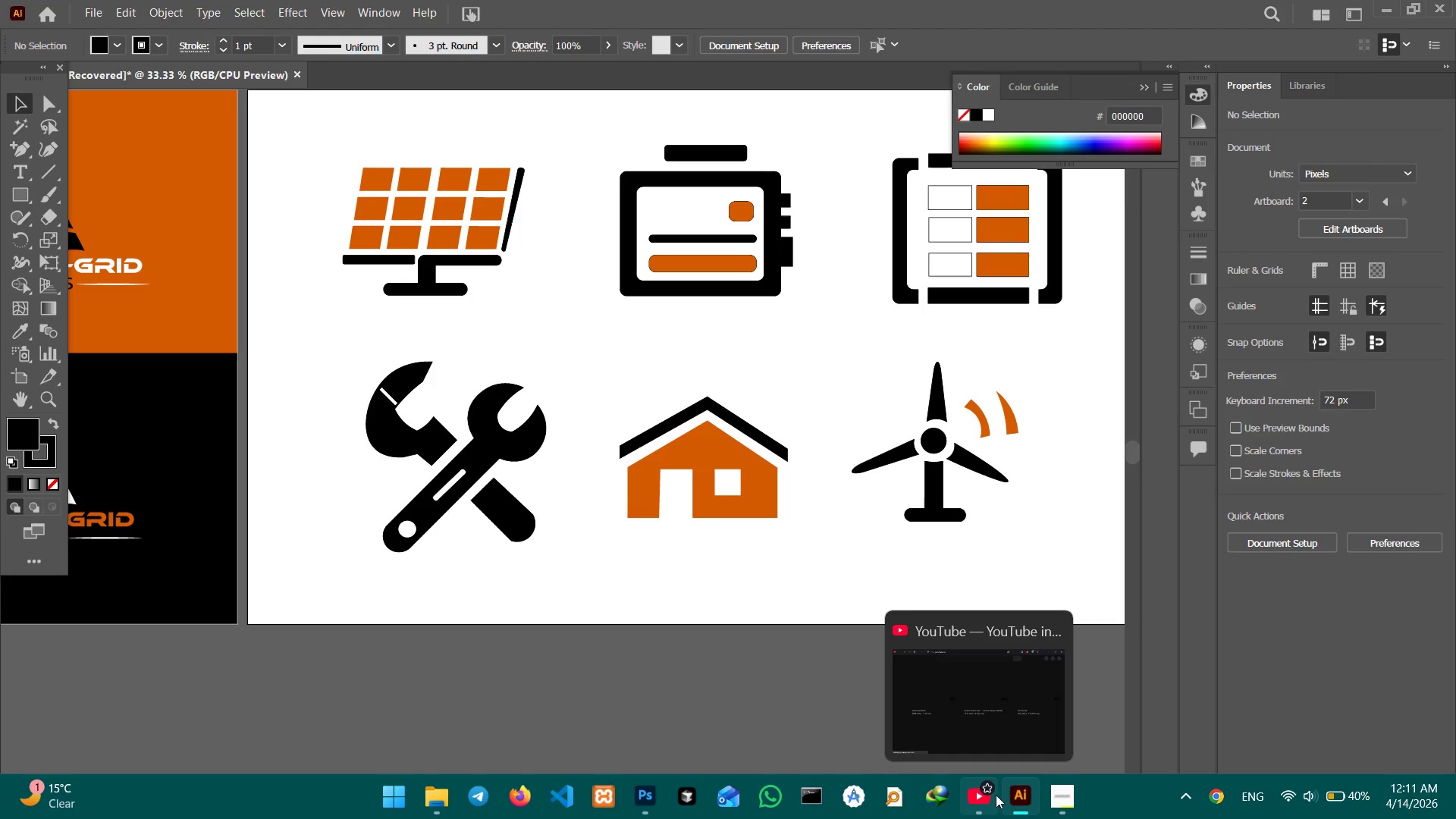 
left_click([1054, 638])
 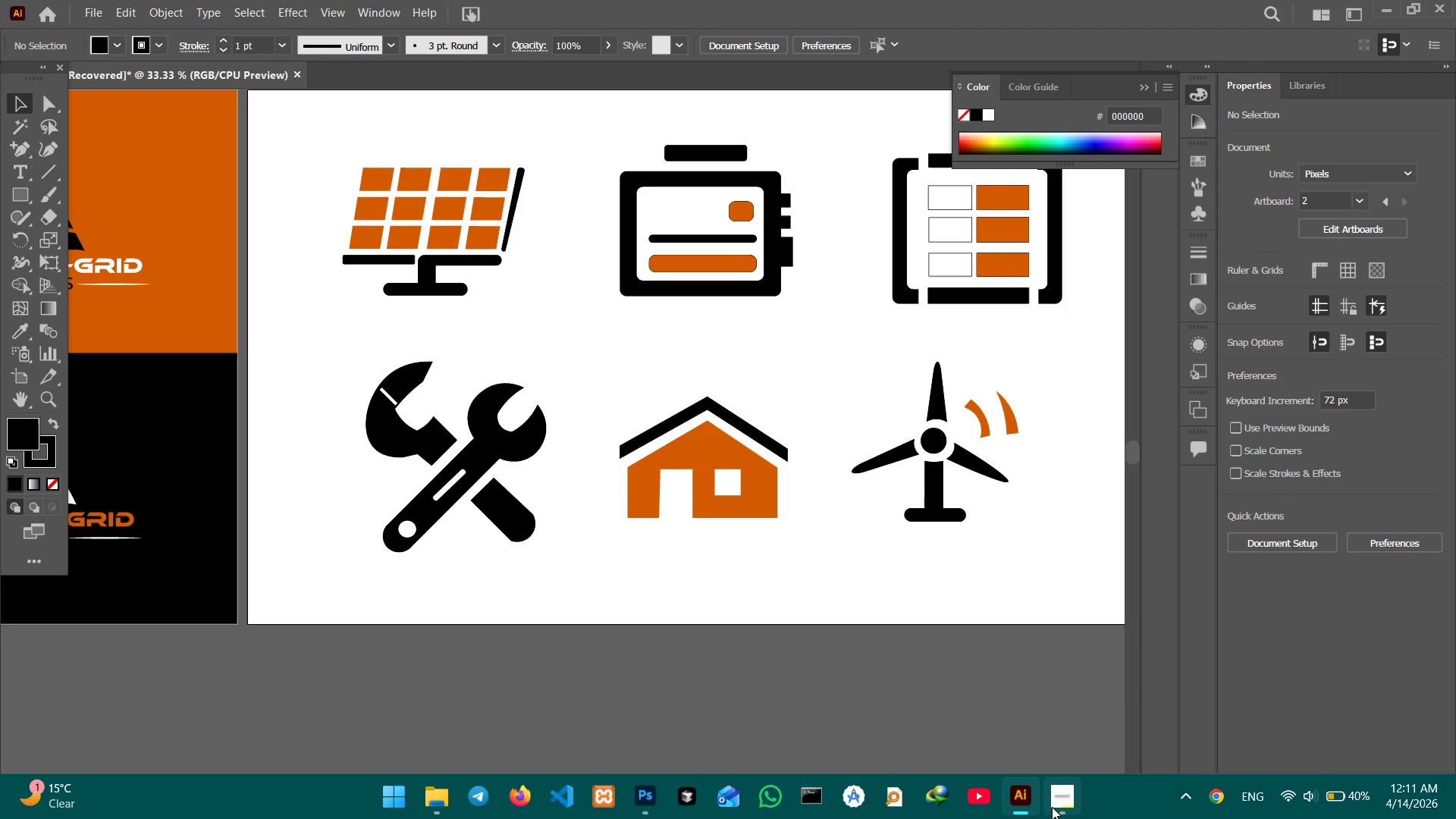 
left_click([1056, 805])